 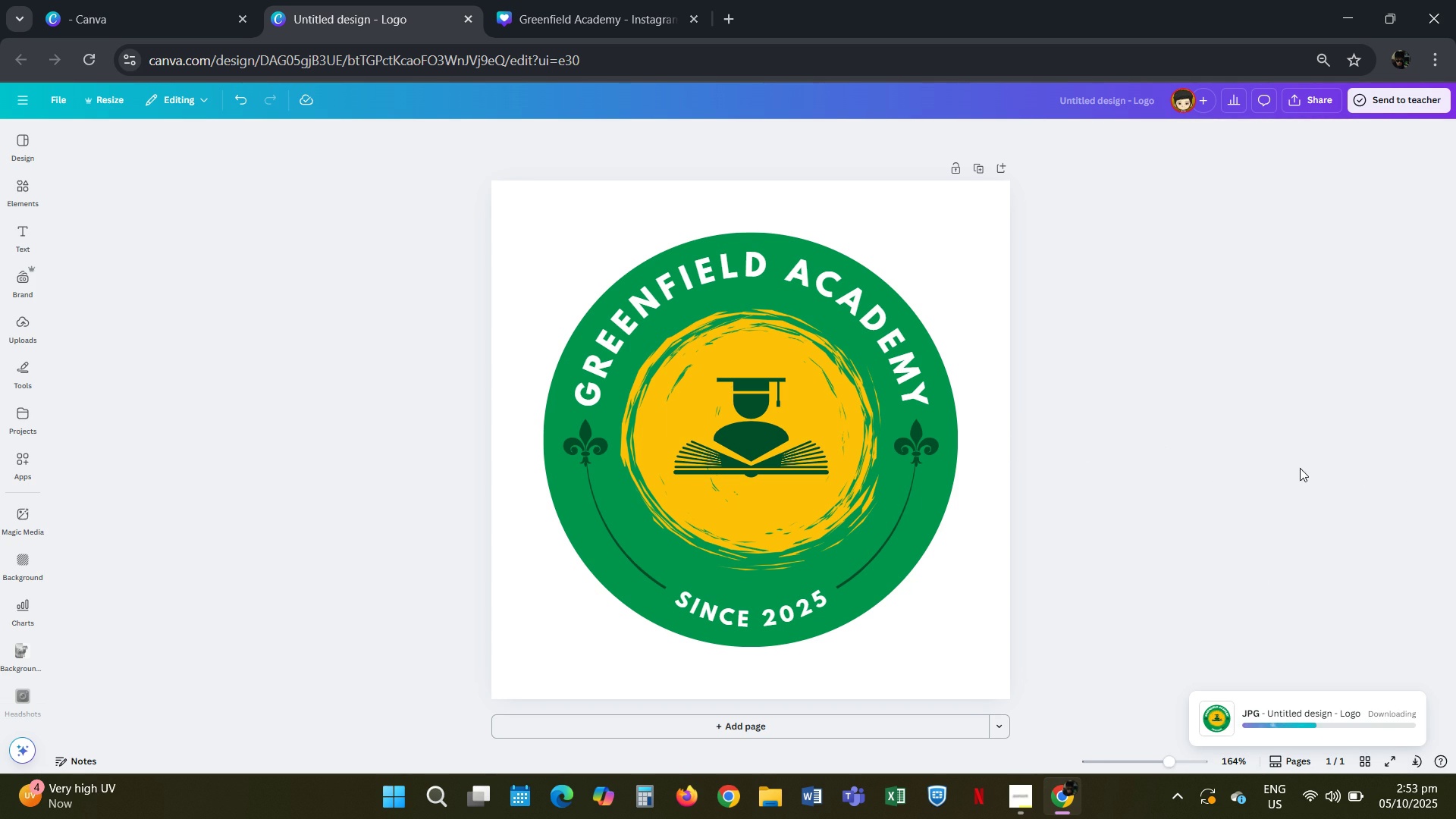 
left_click([562, 0])
 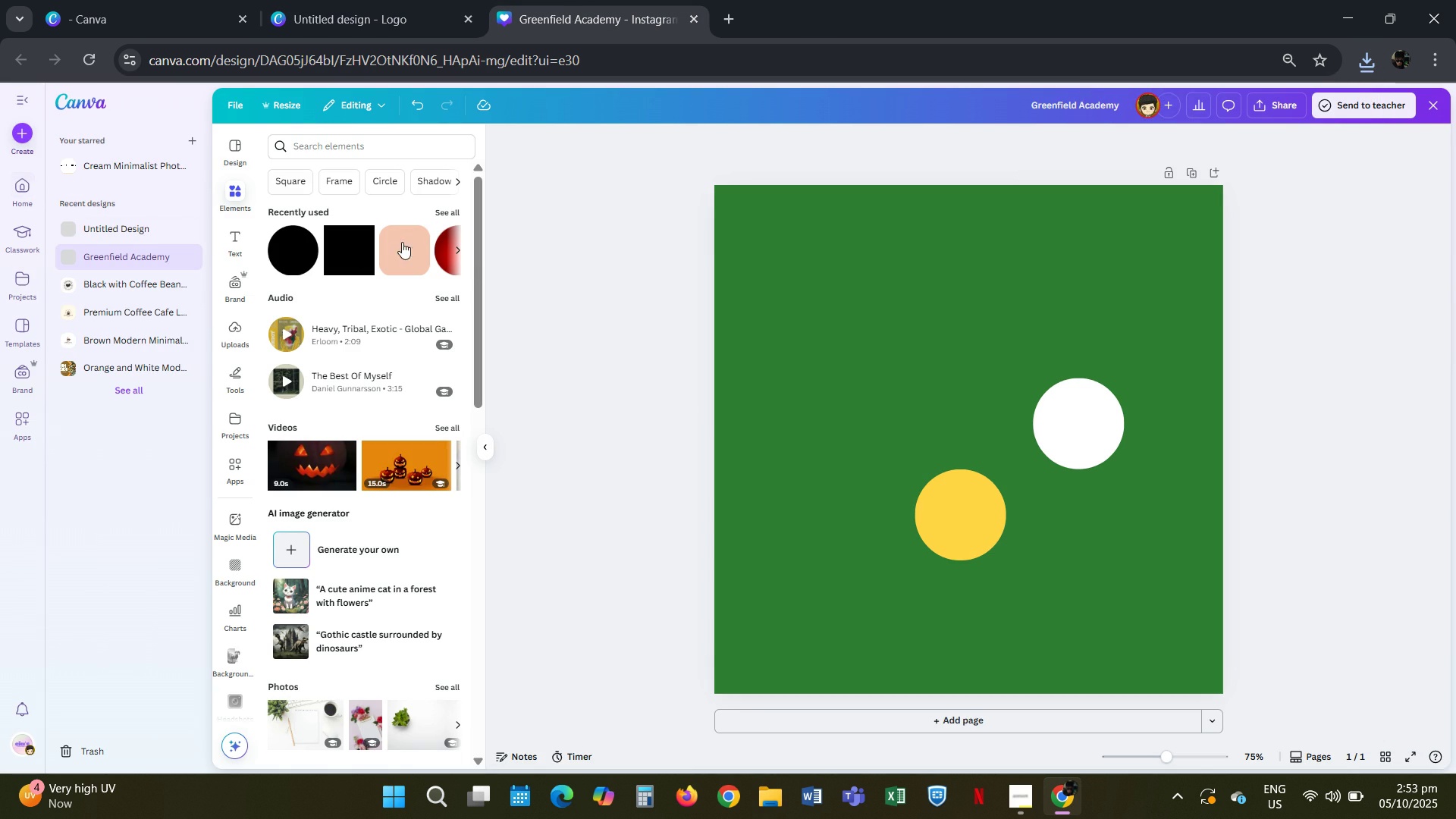 
left_click([231, 333])
 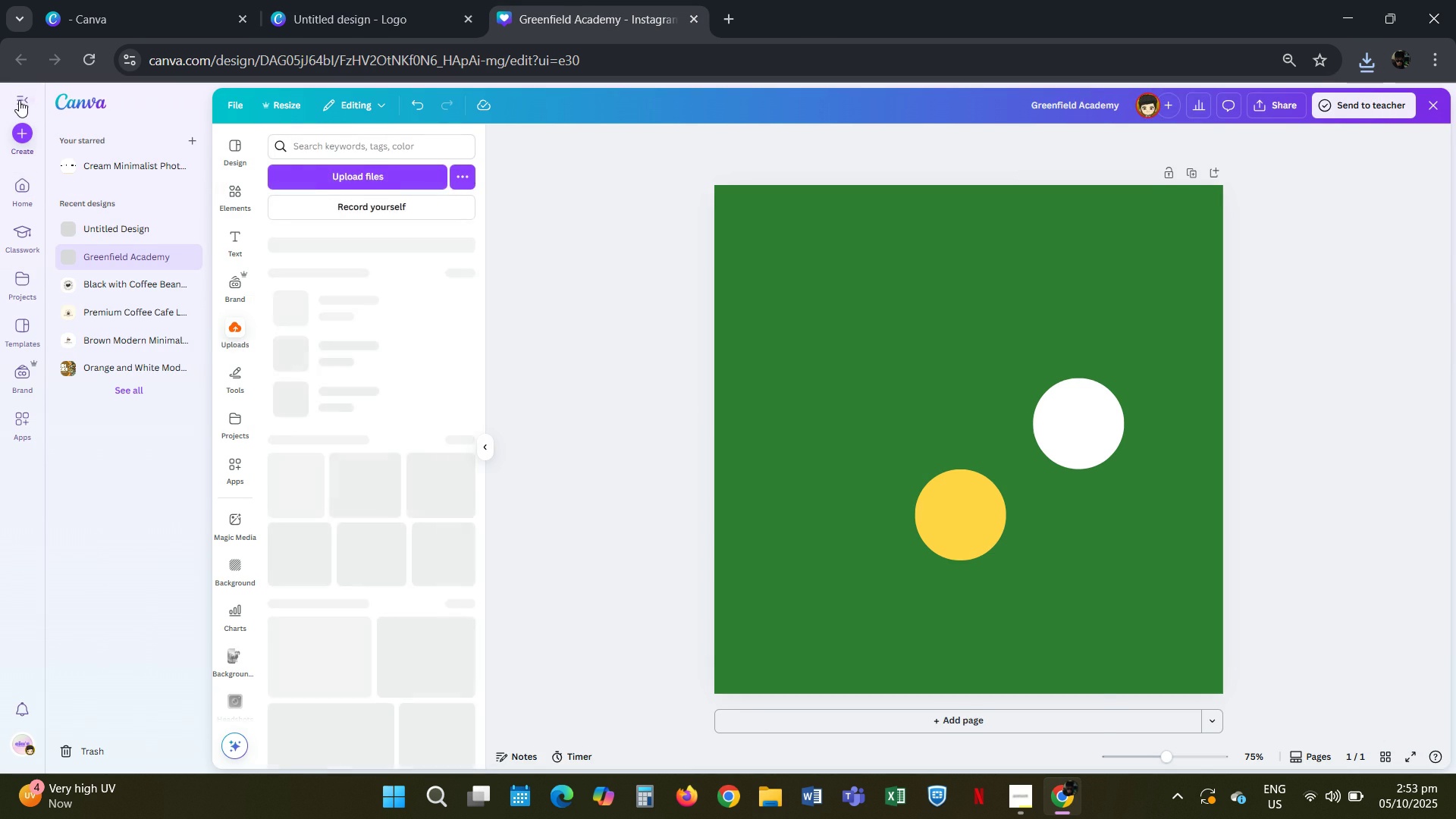 
left_click([17, 100])
 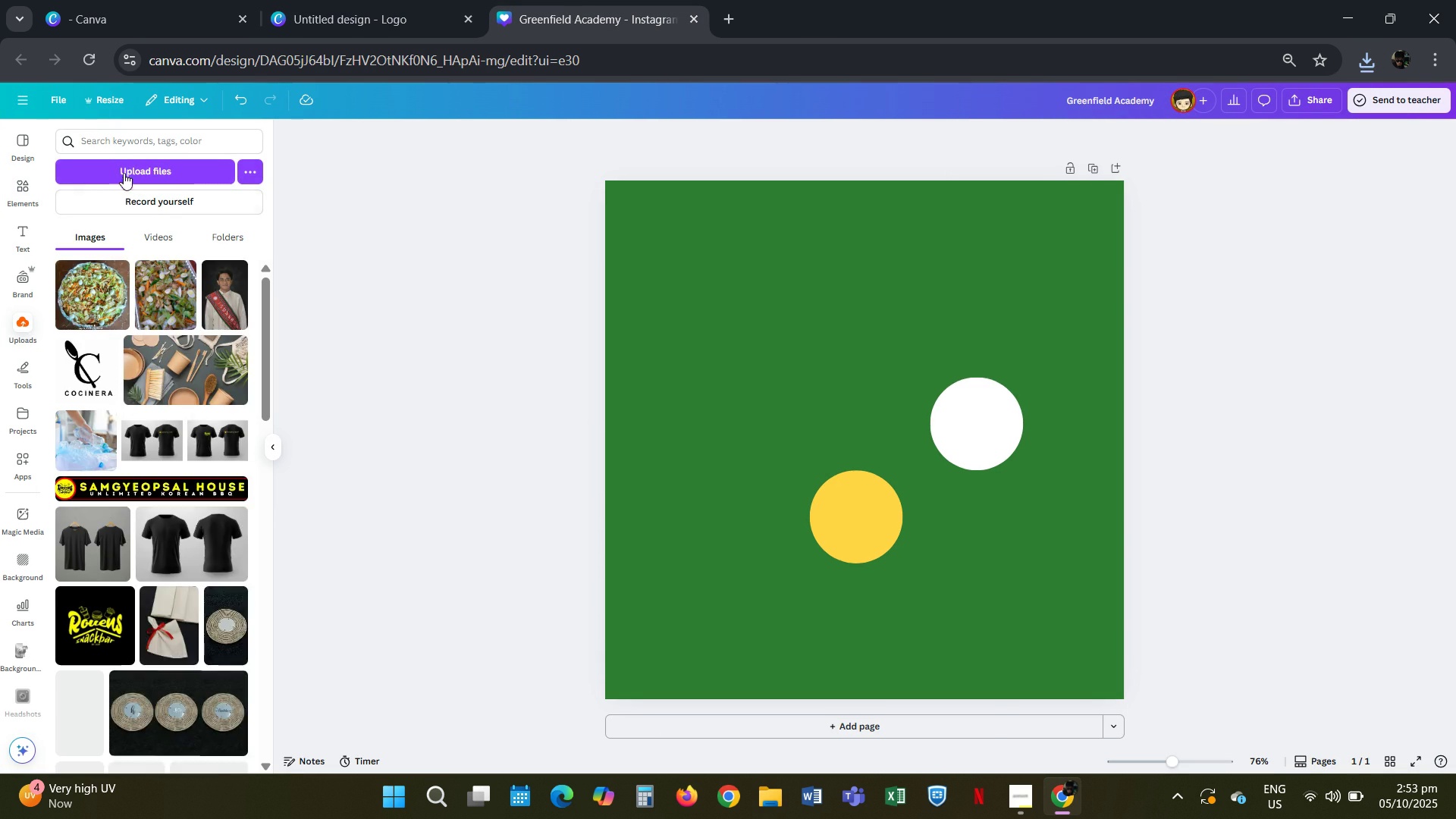 
left_click([124, 168])
 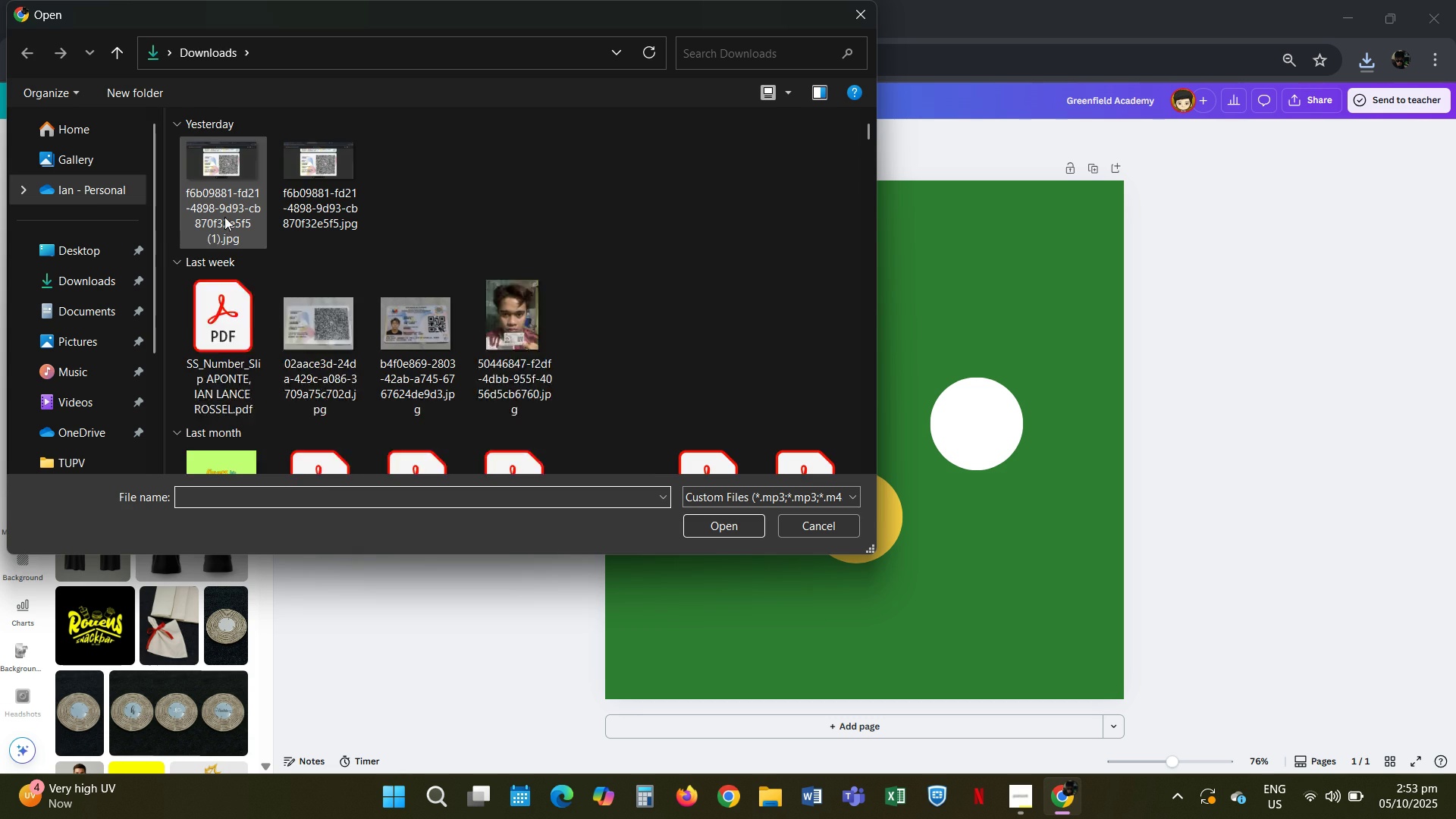 
double_click([228, 196])
 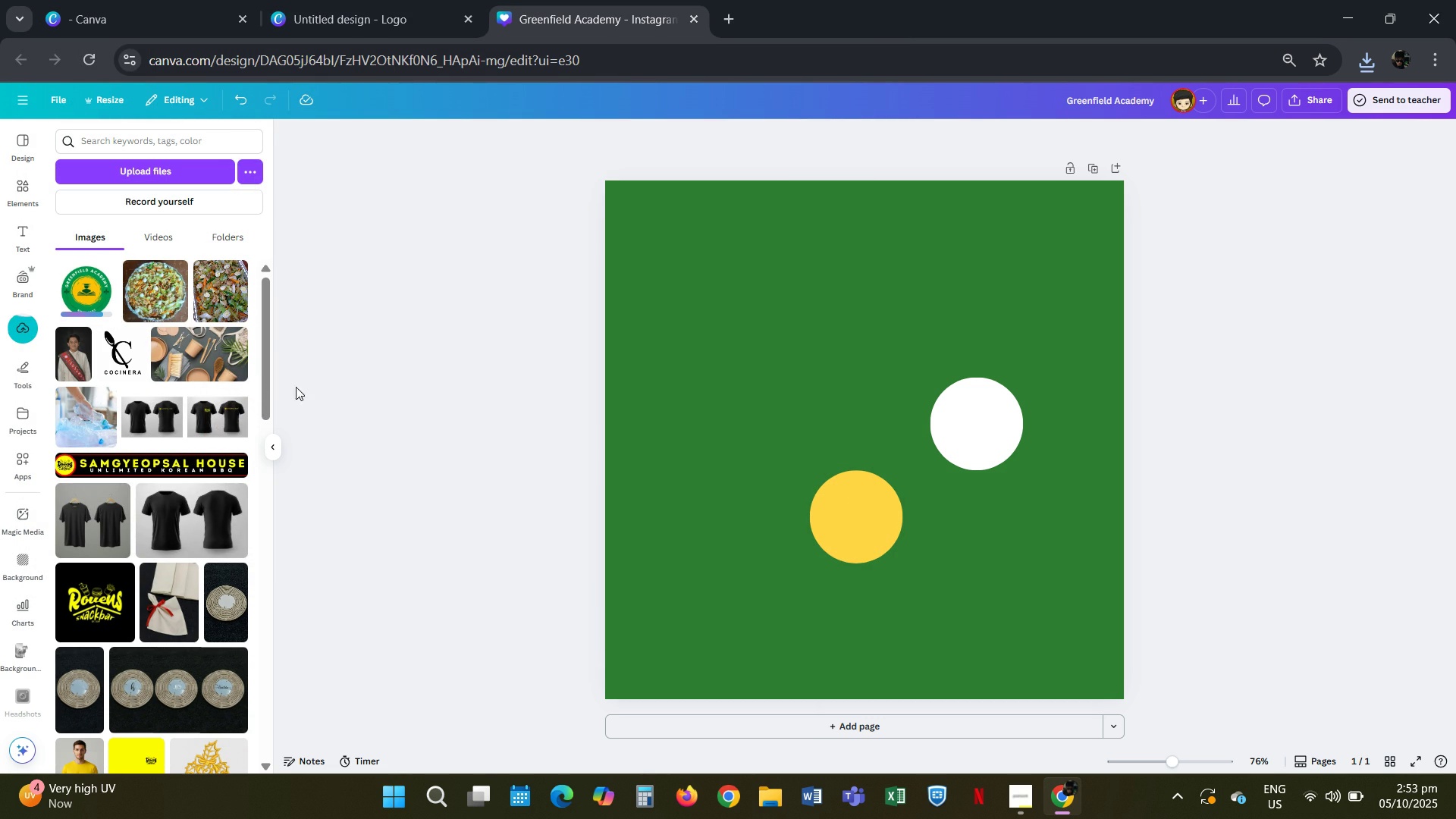 
wait(6.41)
 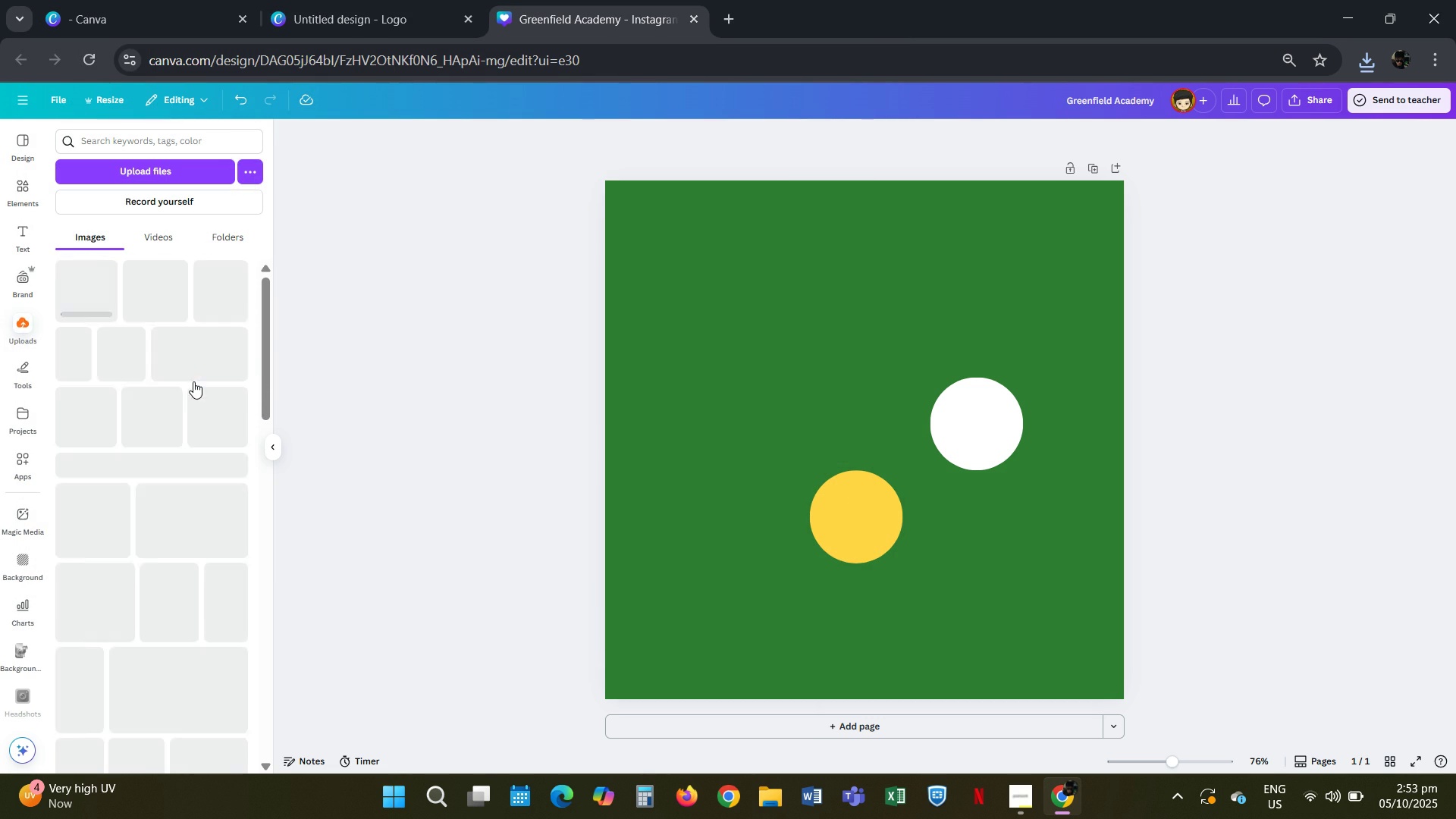 
left_click([78, 293])
 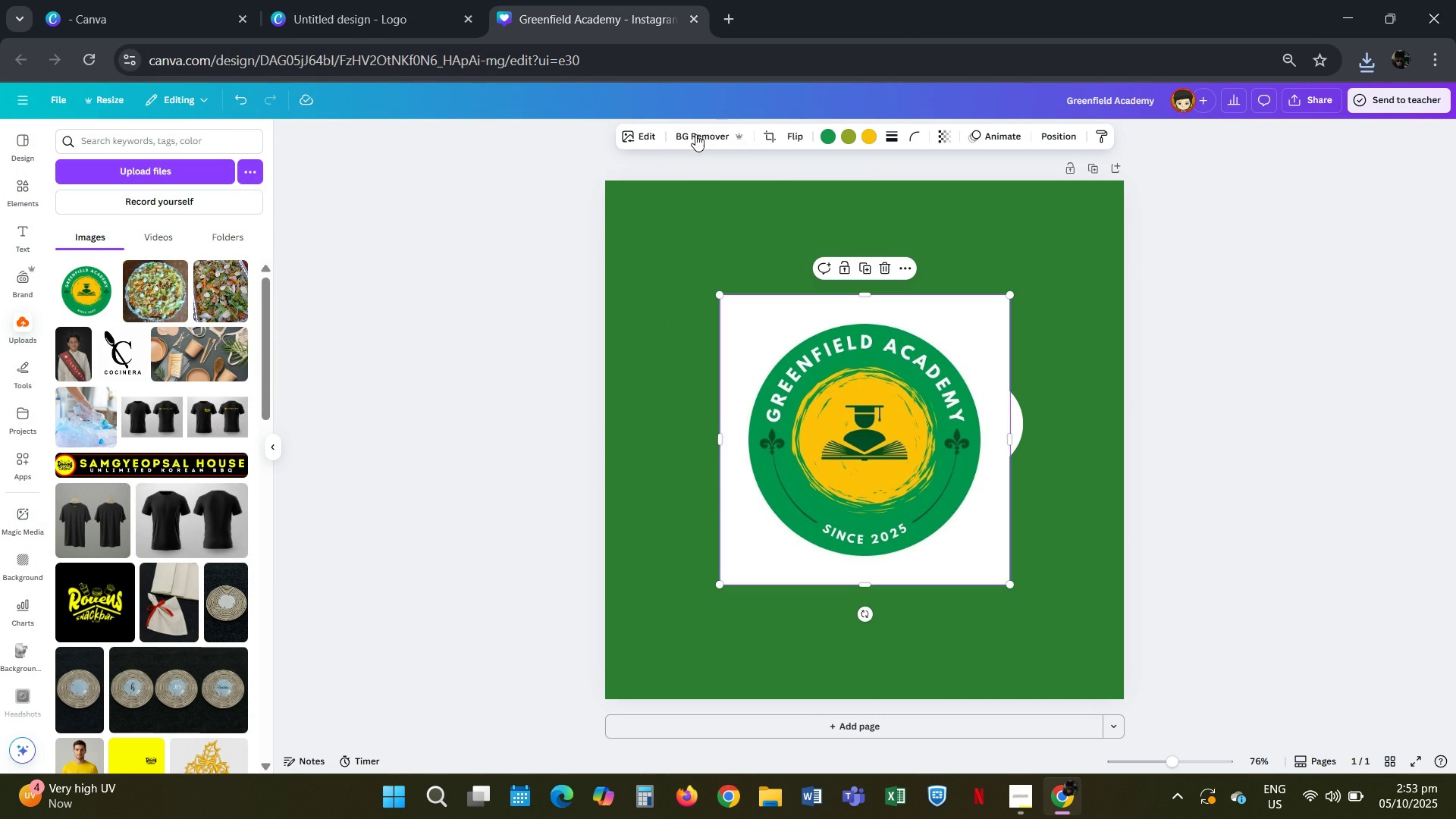 
left_click([698, 131])